 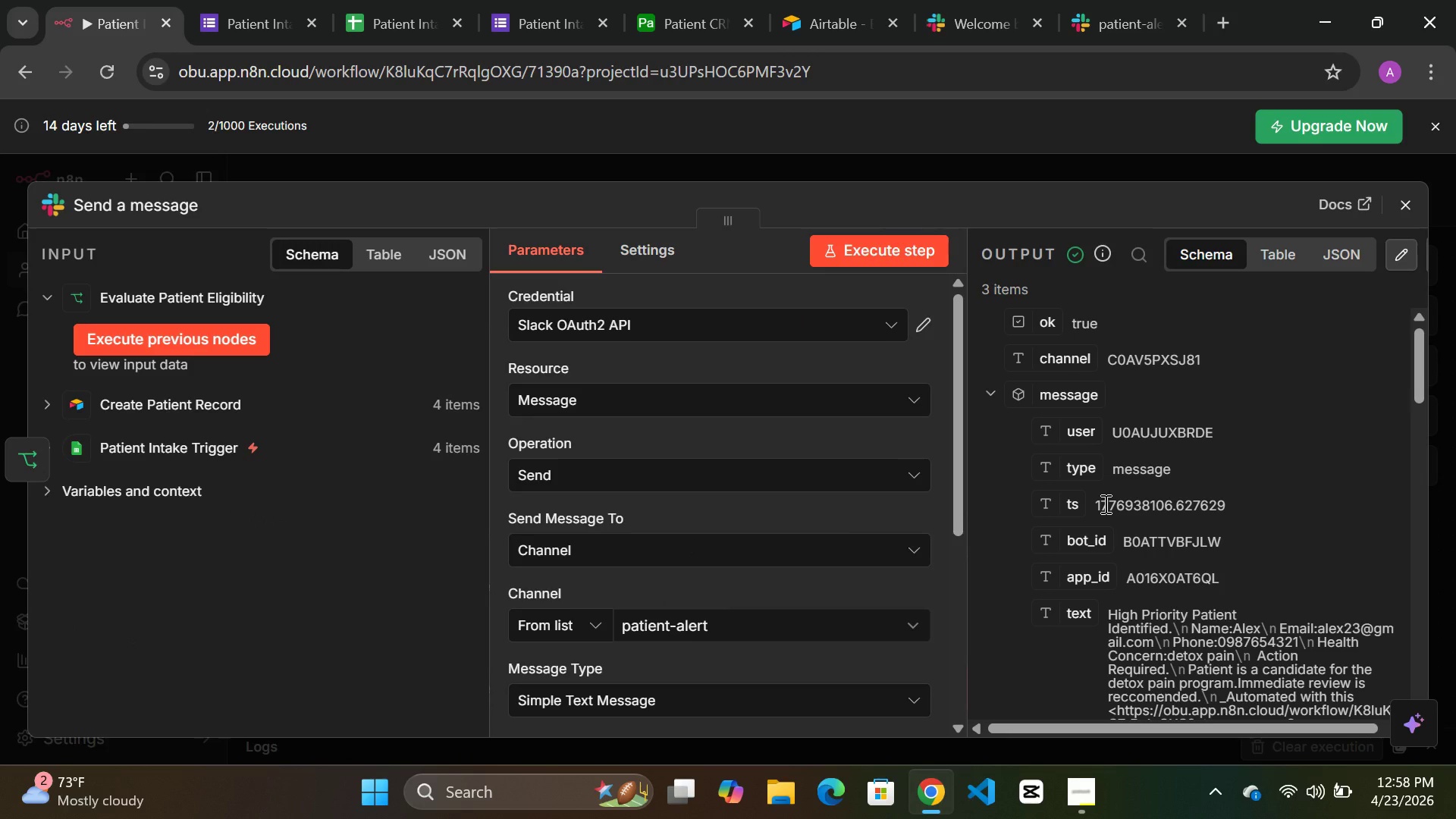 
left_click([111, 196])
 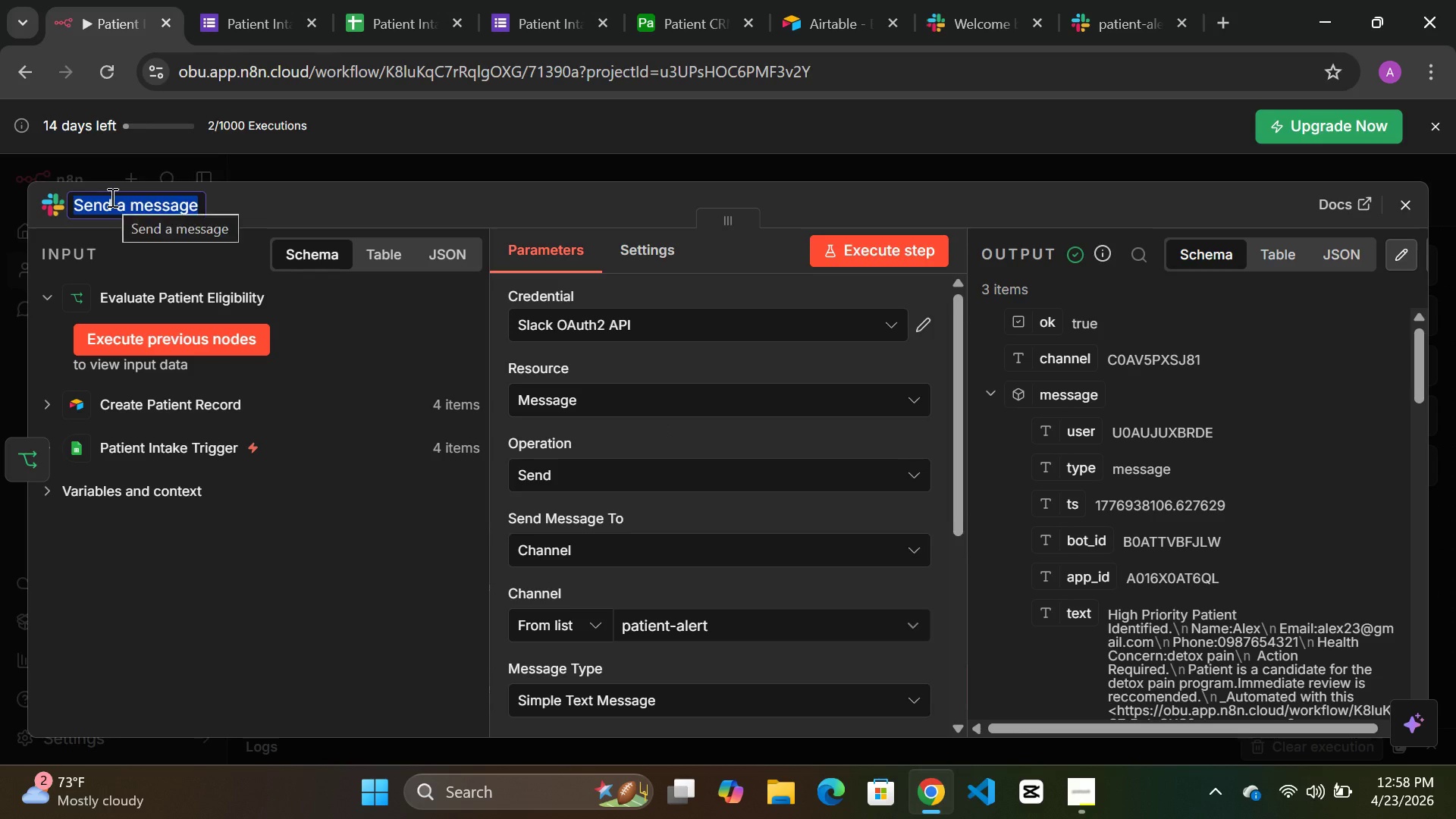 
type(Notify lead PrCR)
key(Backspace)
type(TIONER)
key(Backspace)
key(Backspace)
key(Backspace)
key(Backspace)
key(Backspace)
key(Backspace)
key(Backspace)
type(A[Home])
 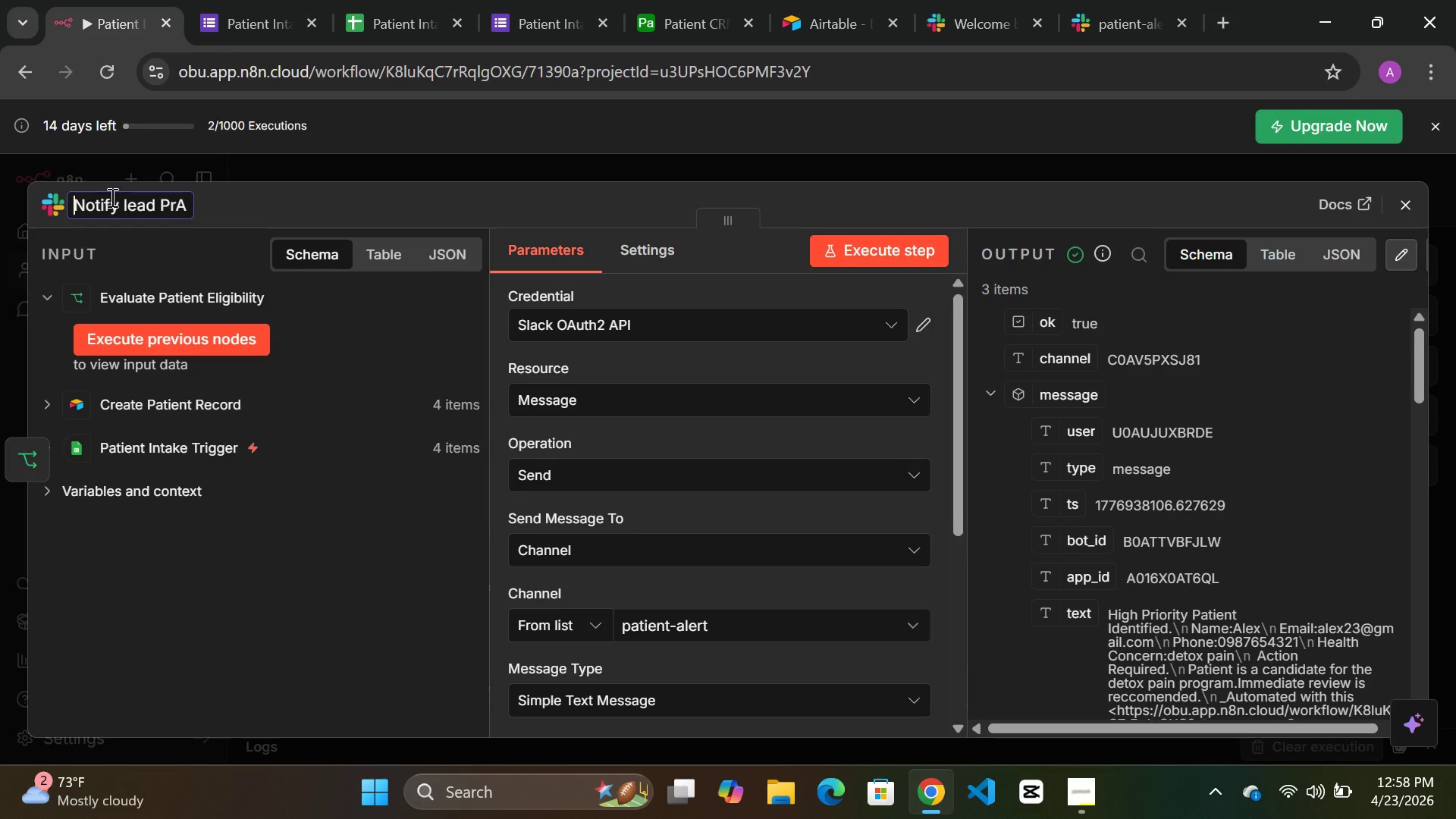 
hold_key(key=ArrowRight, duration=0.56)
 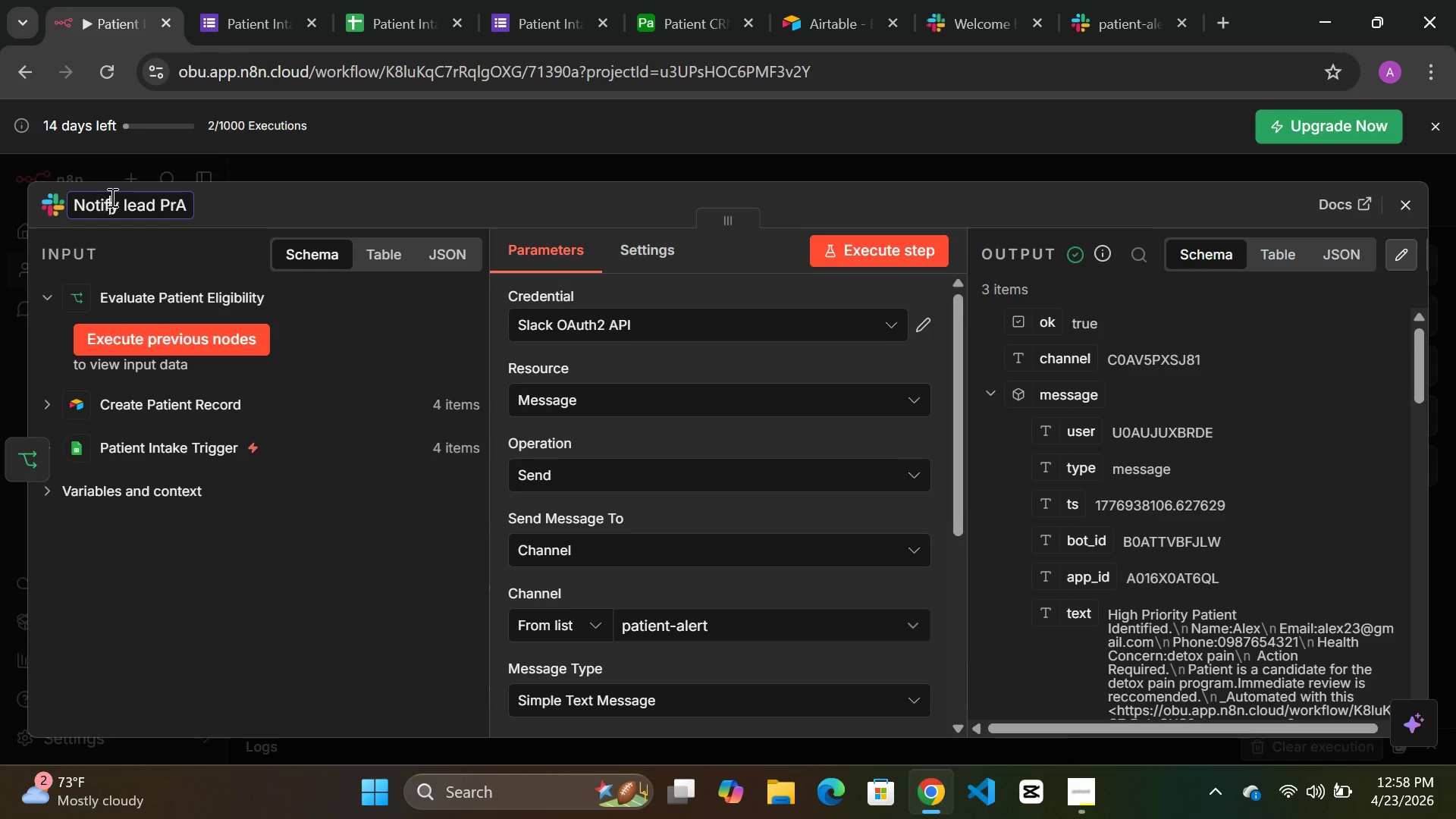 
key(ArrowRight)
 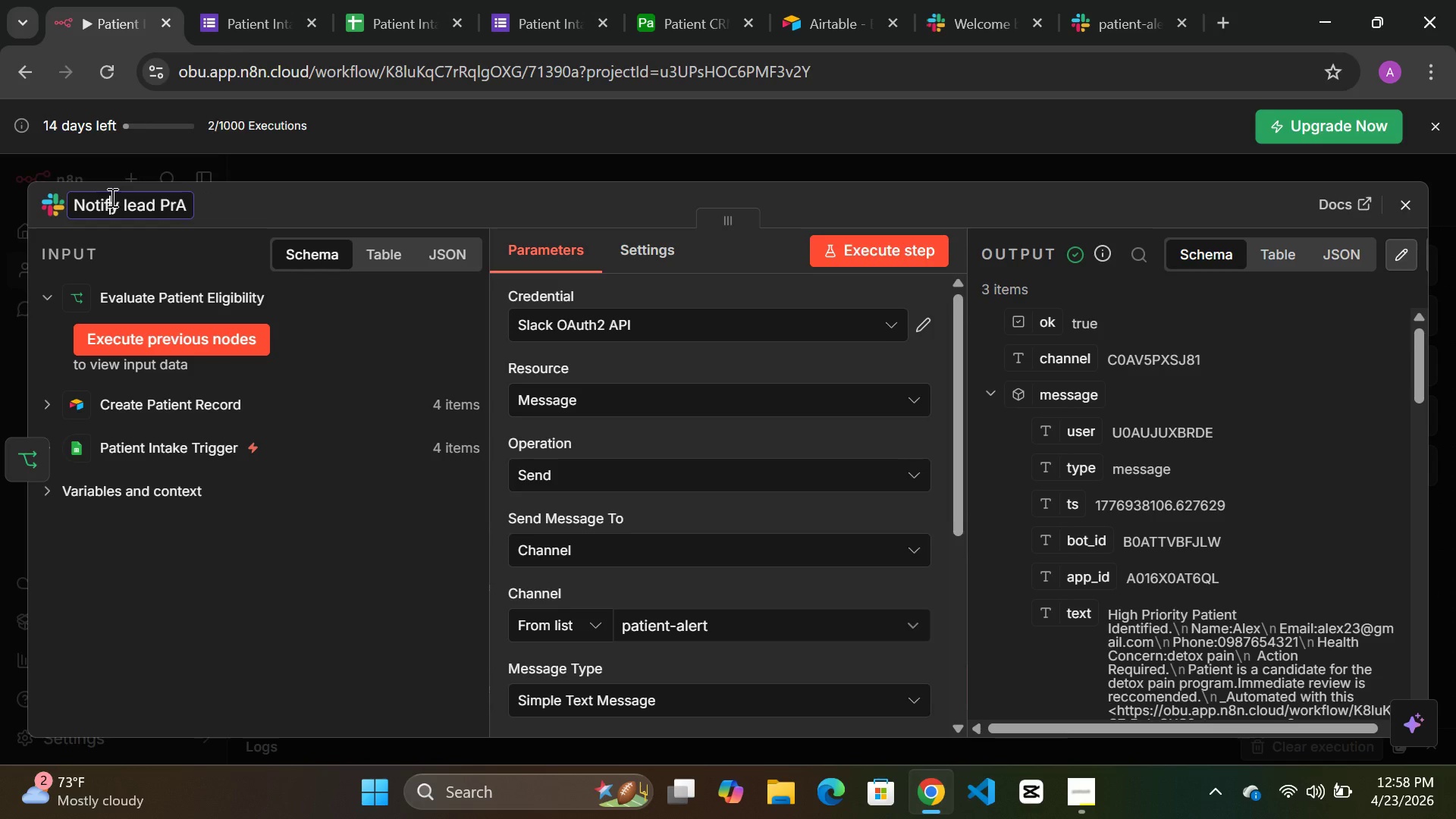 
key(ArrowRight)
 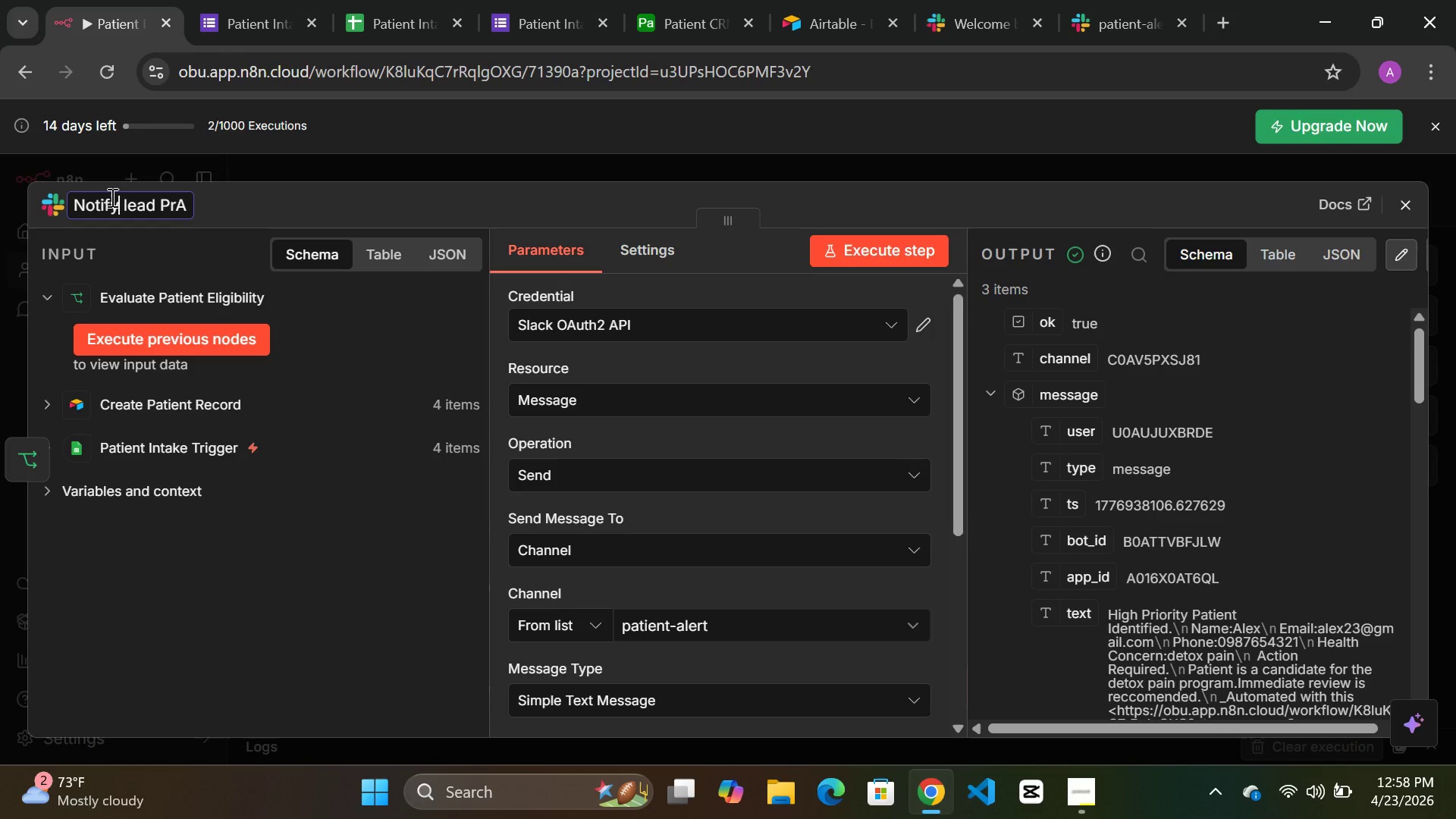 
key(ArrowRight)
 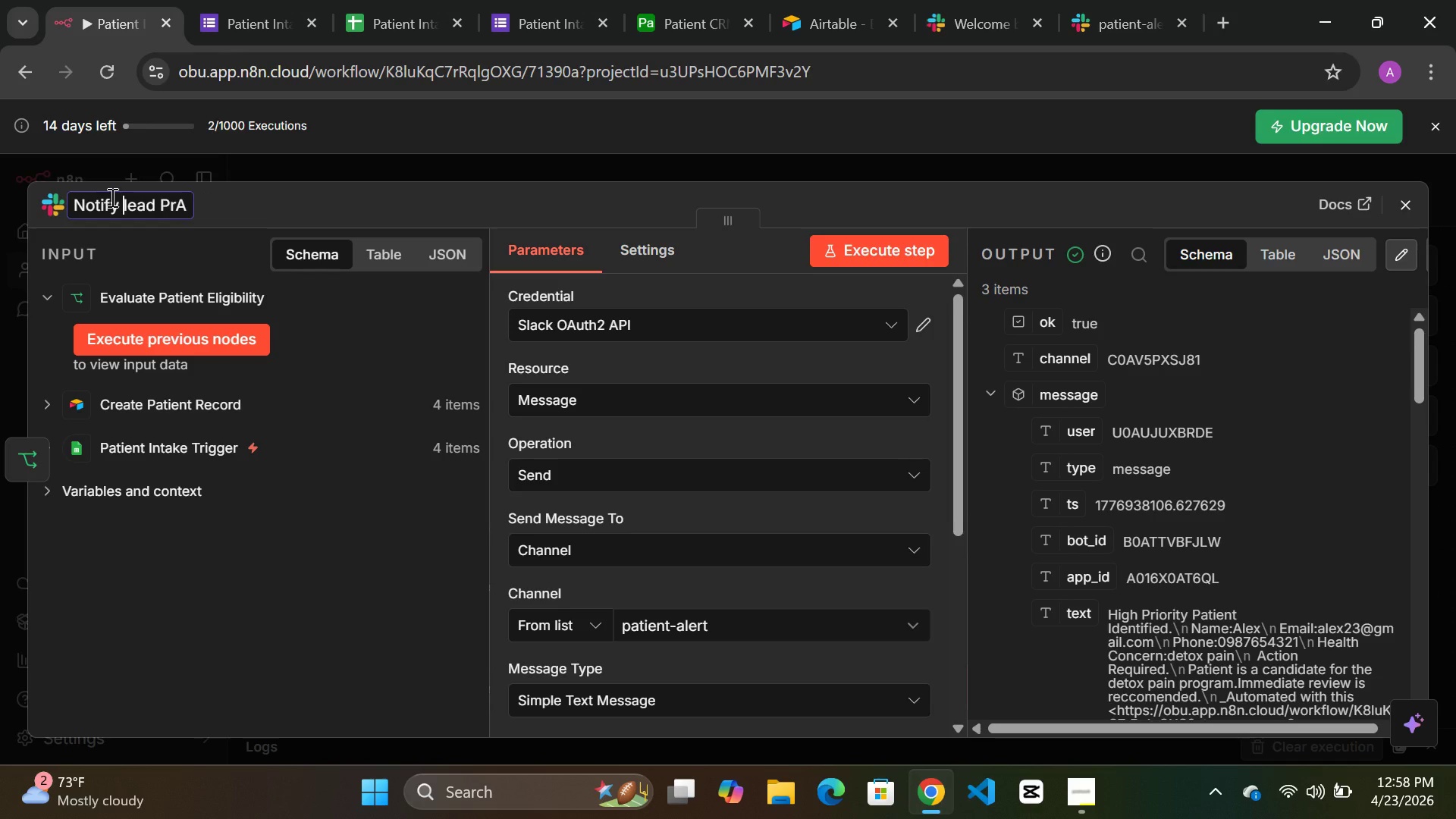 
key(ArrowRight)
 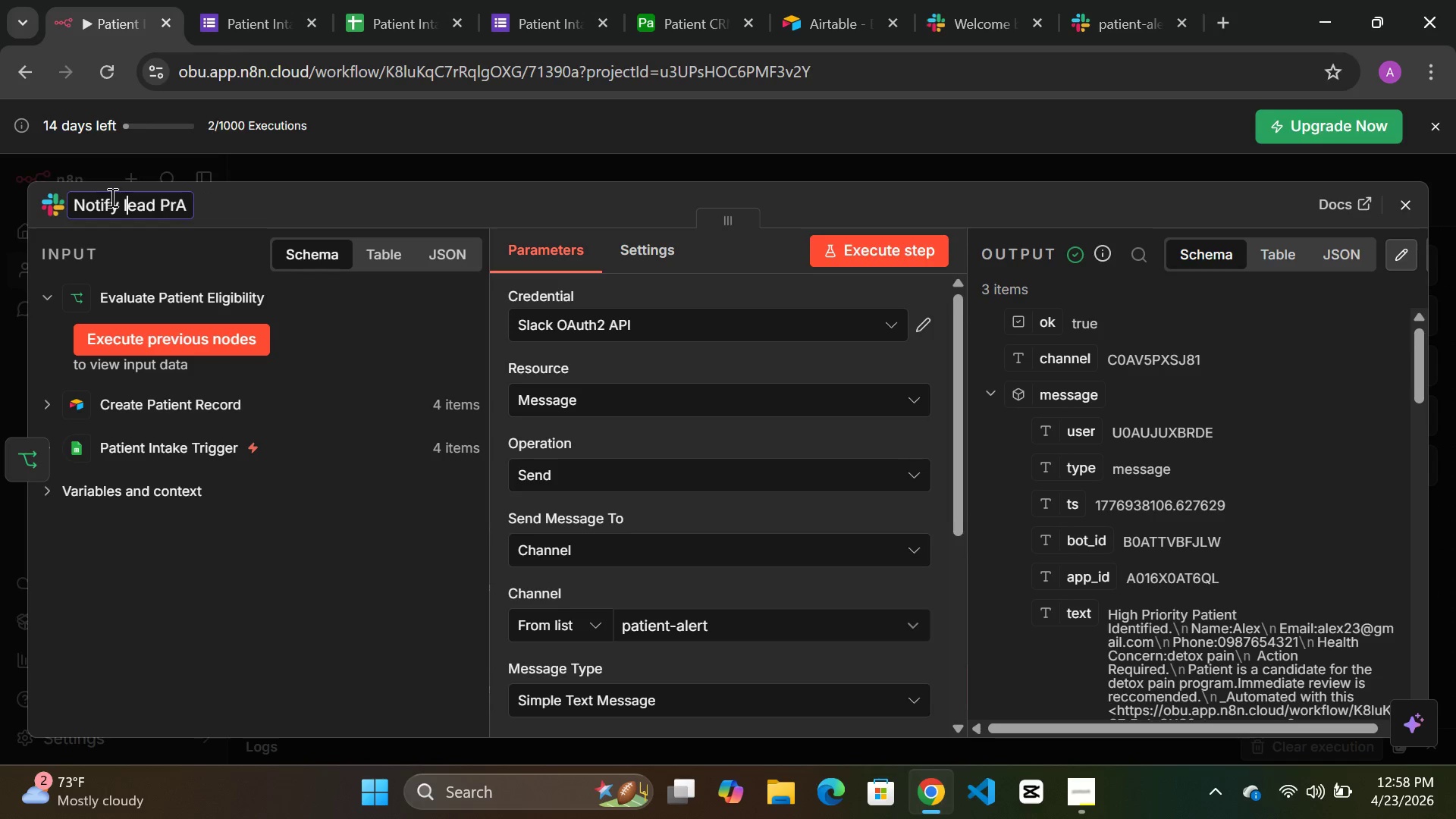 
key(ArrowRight)
 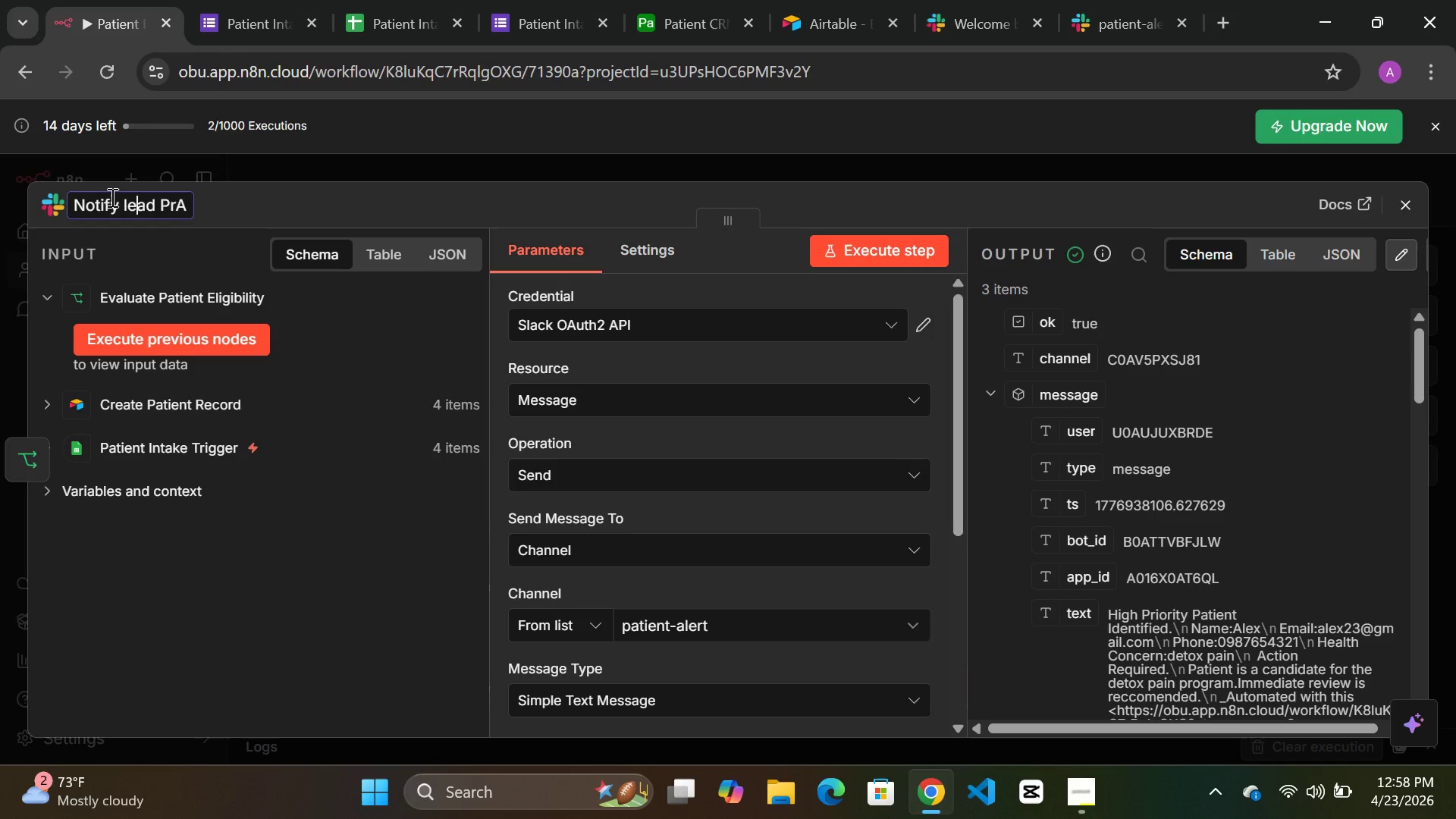 
key(ArrowRight)
 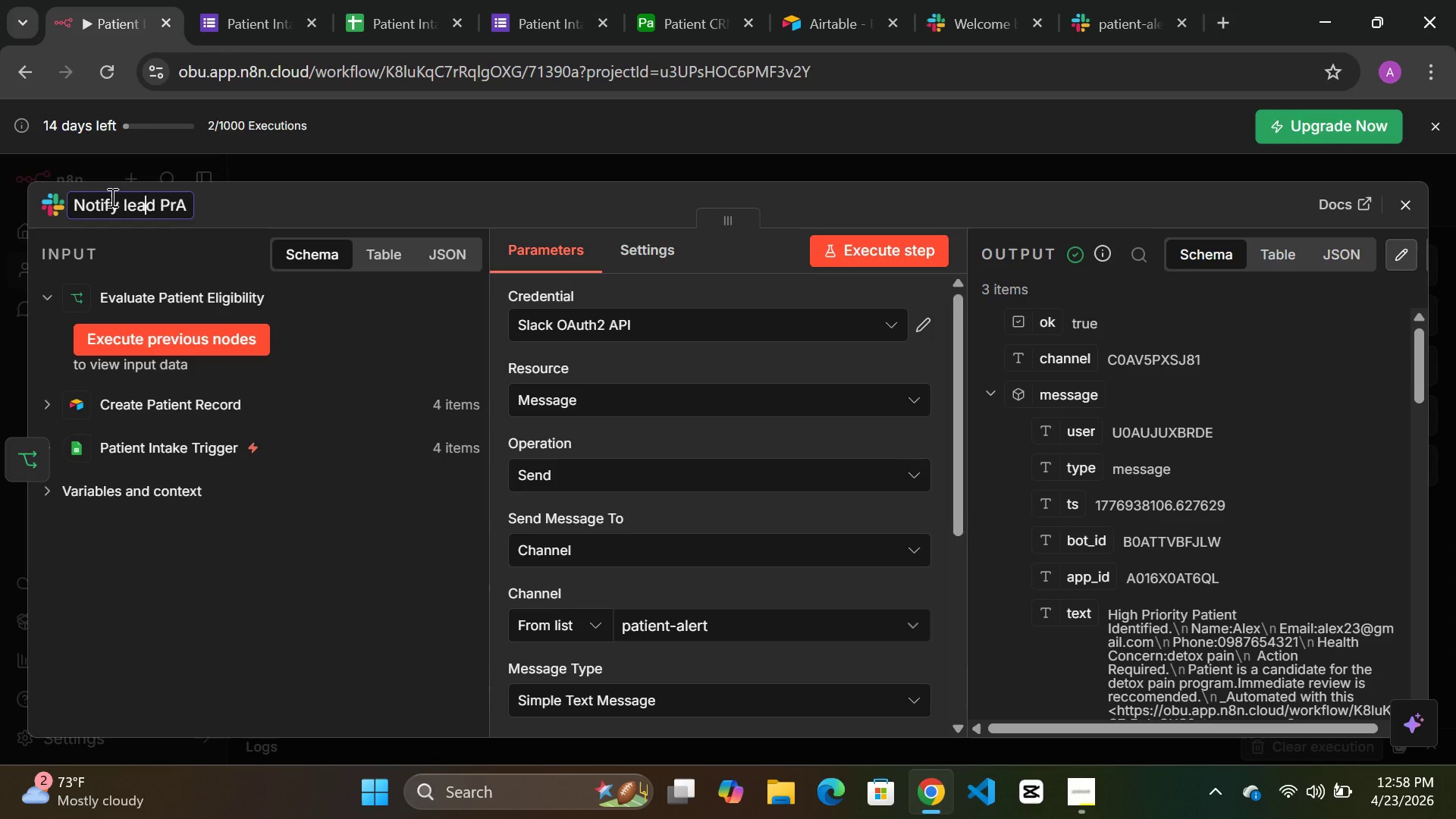 
key(ArrowRight)
 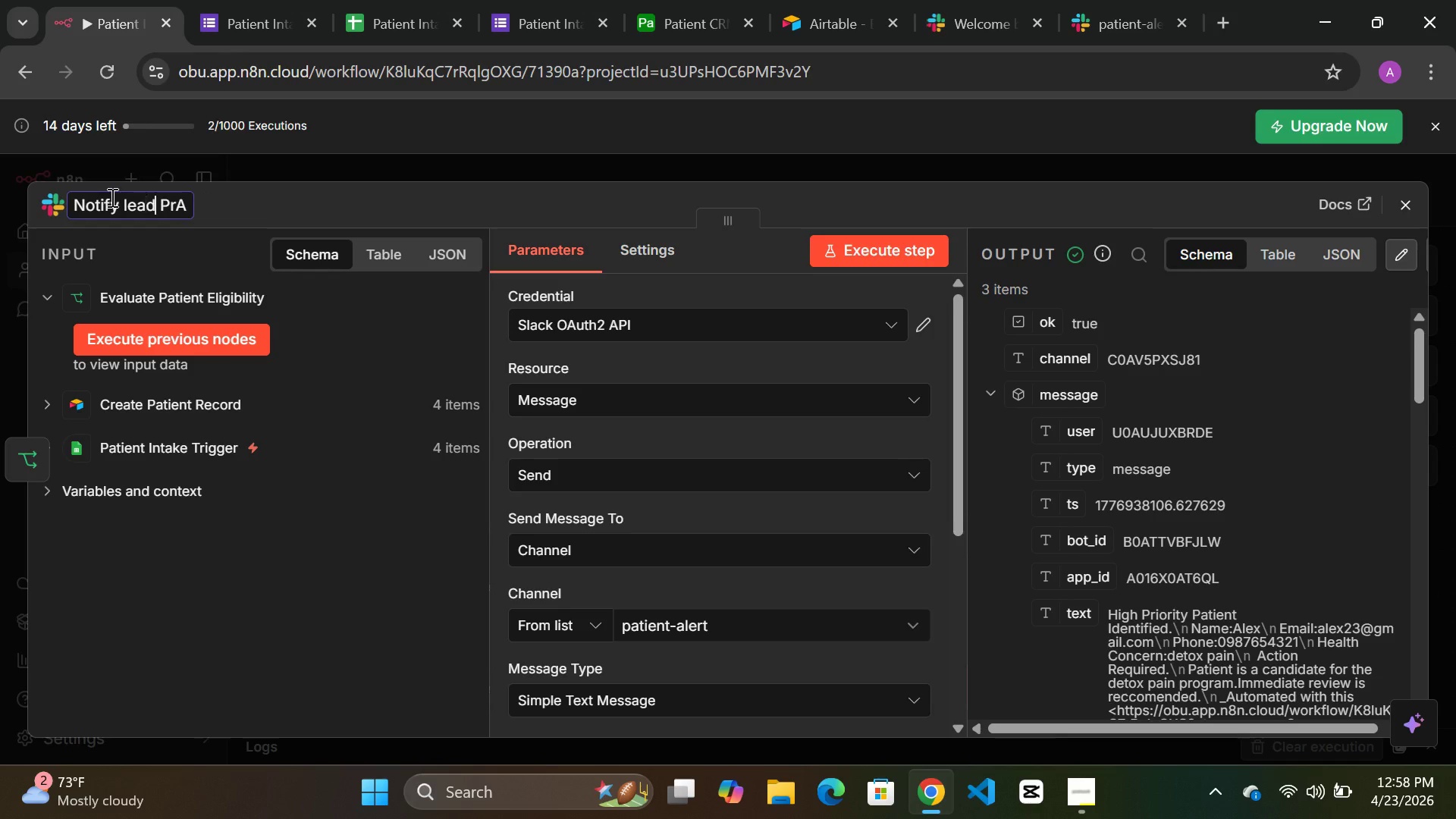 
key(ArrowRight)
 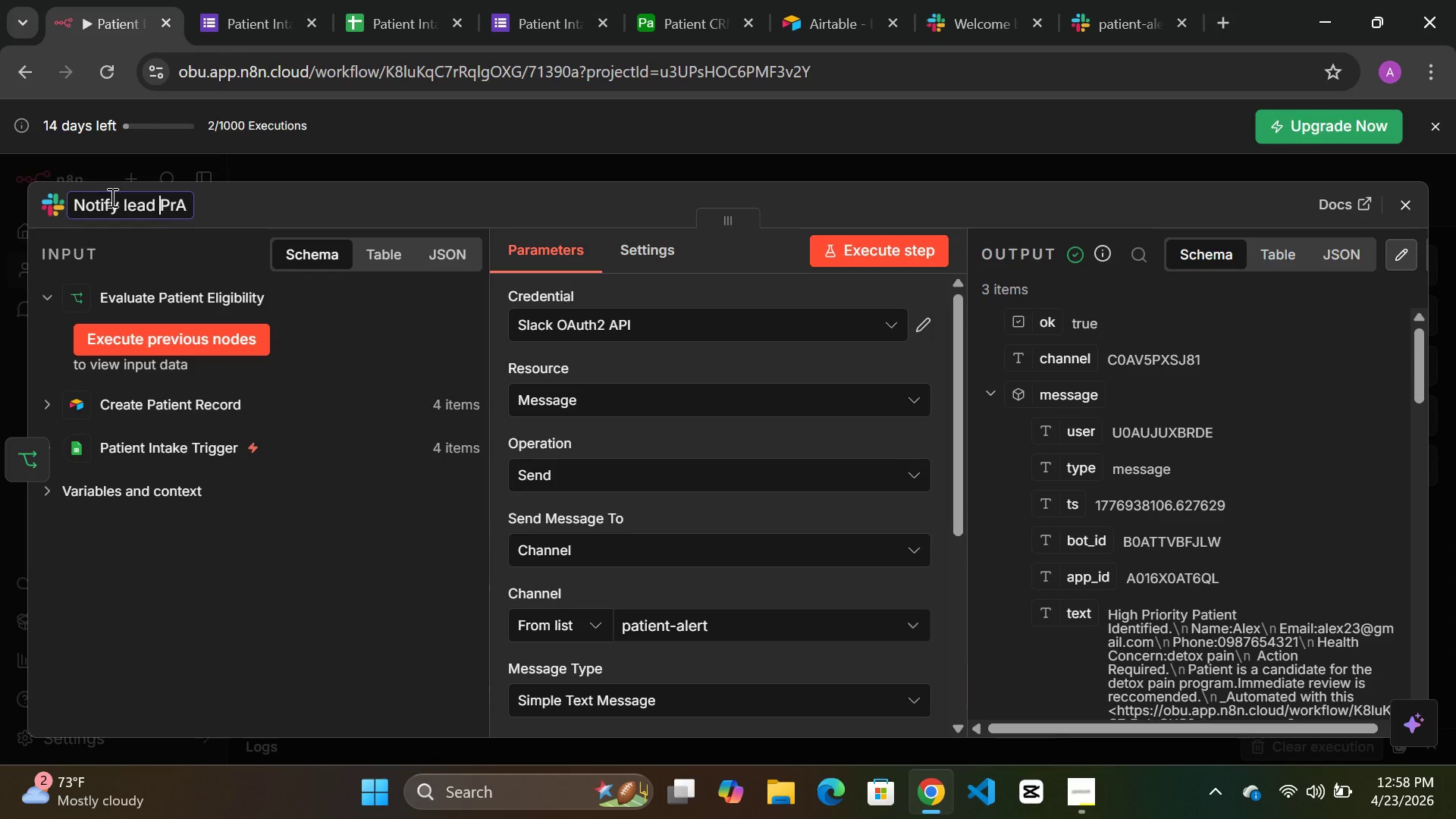 
key(ArrowRight)
 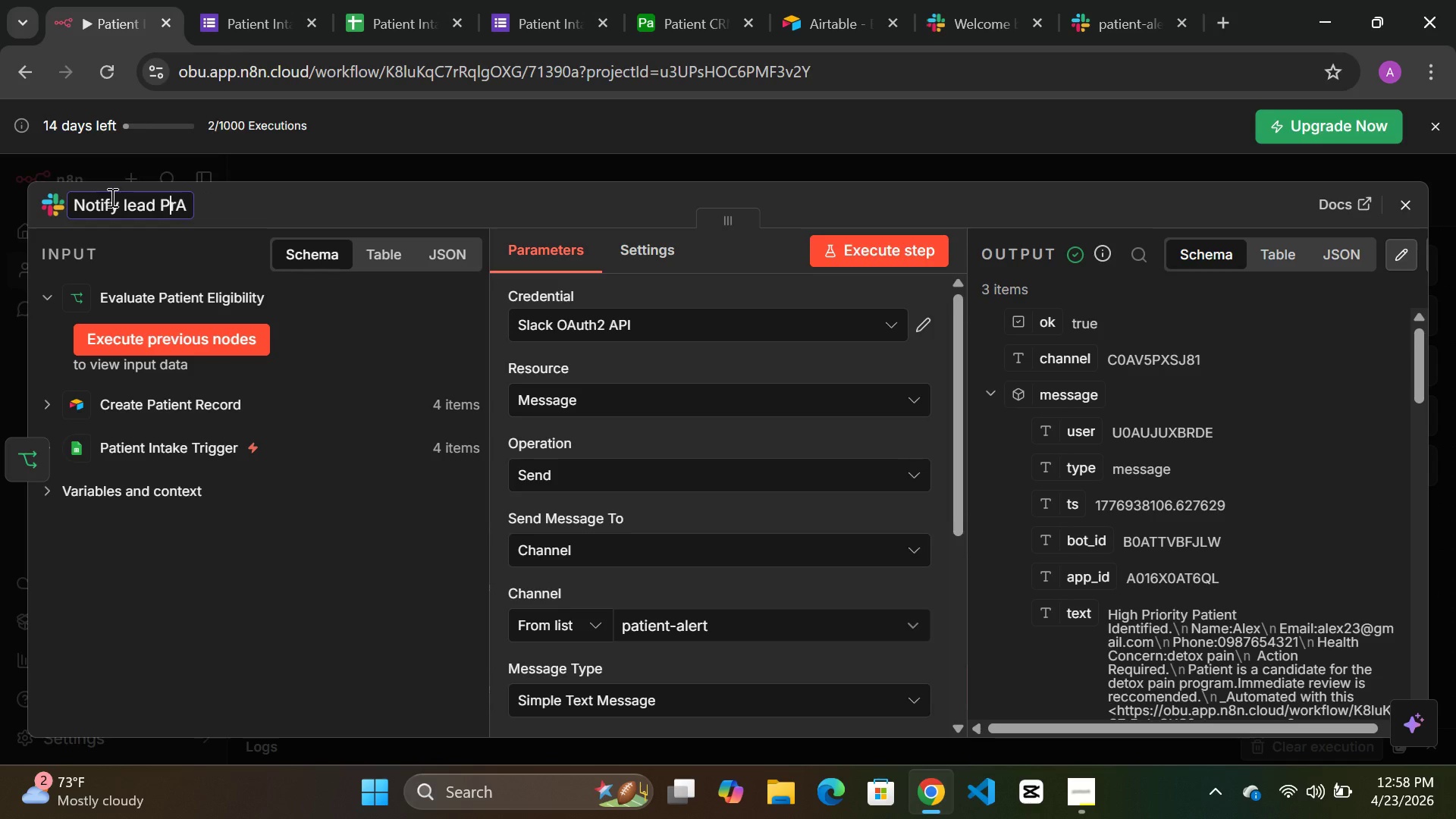 
key(ArrowRight)
 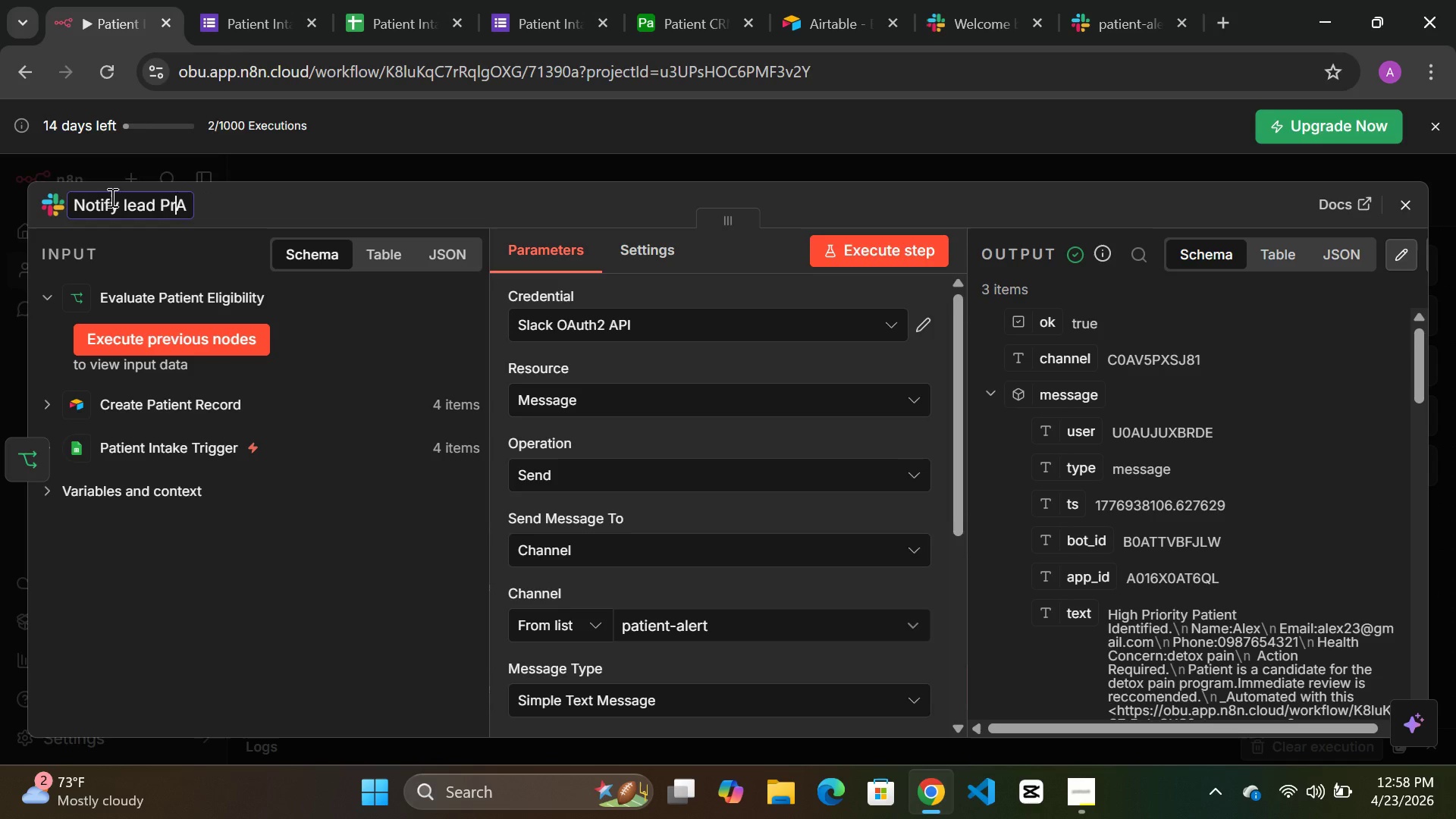 
key(ArrowRight)
 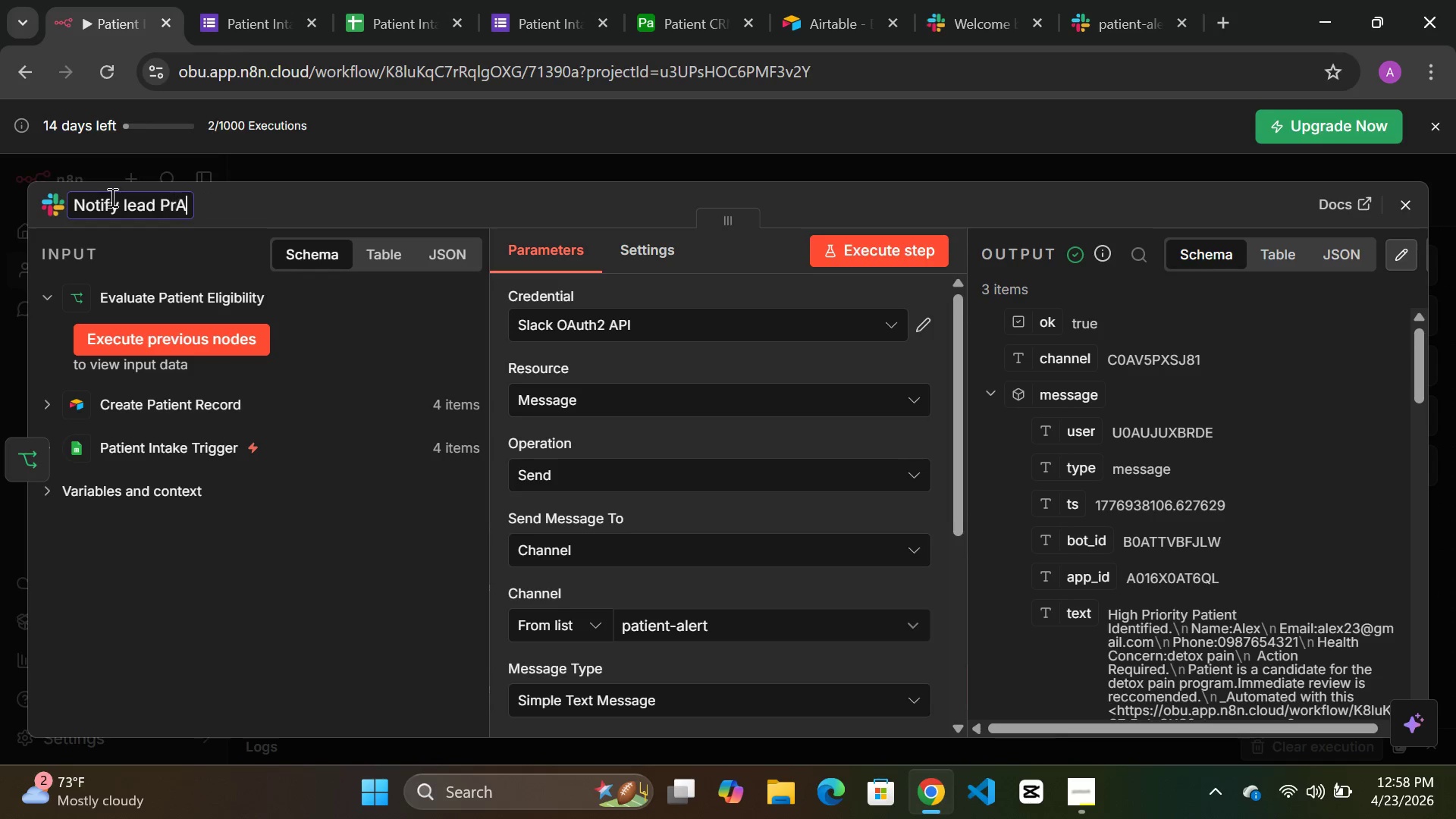 
key(ArrowRight)
 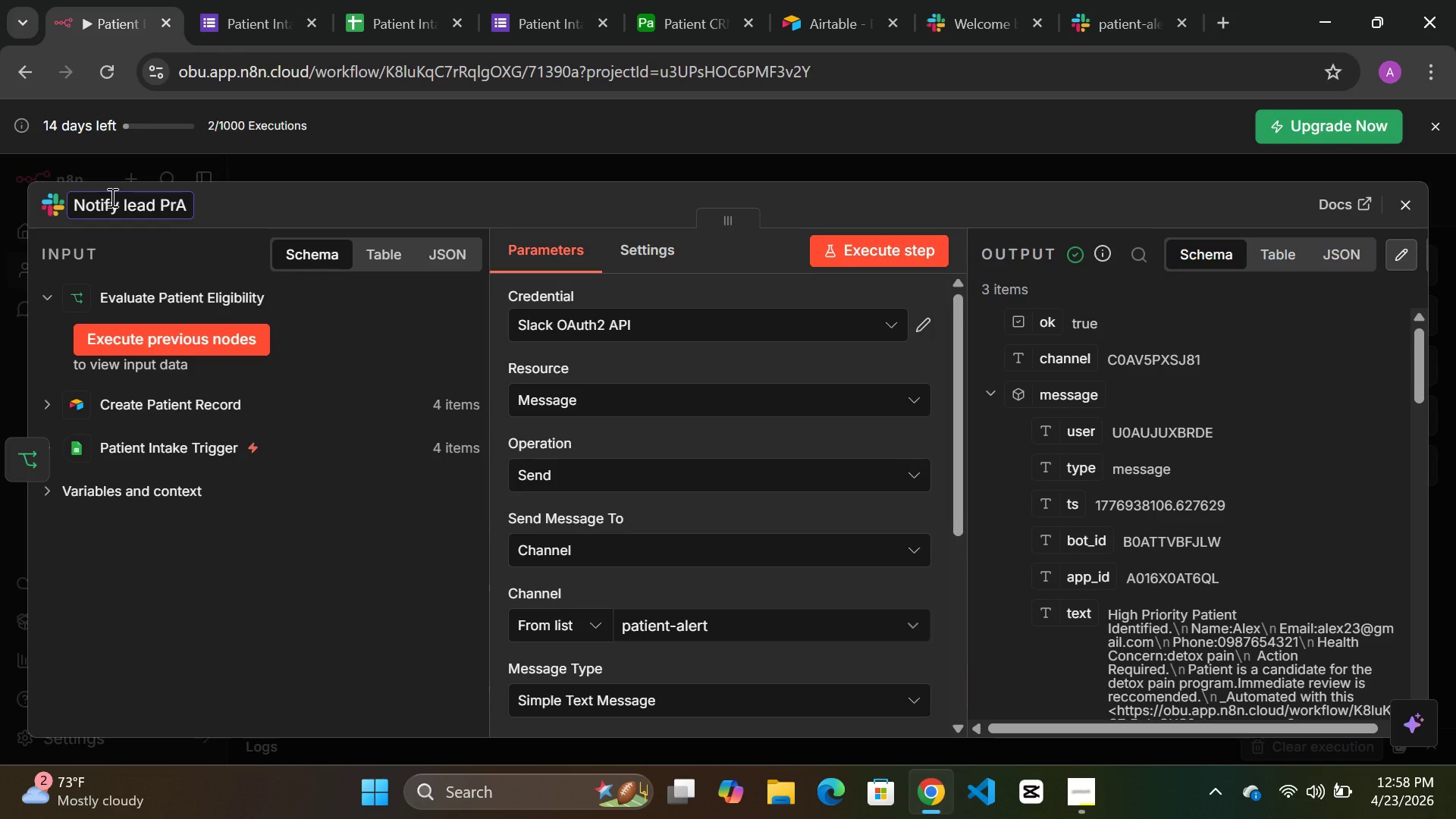 
key(Backspace)
type(actionr)
 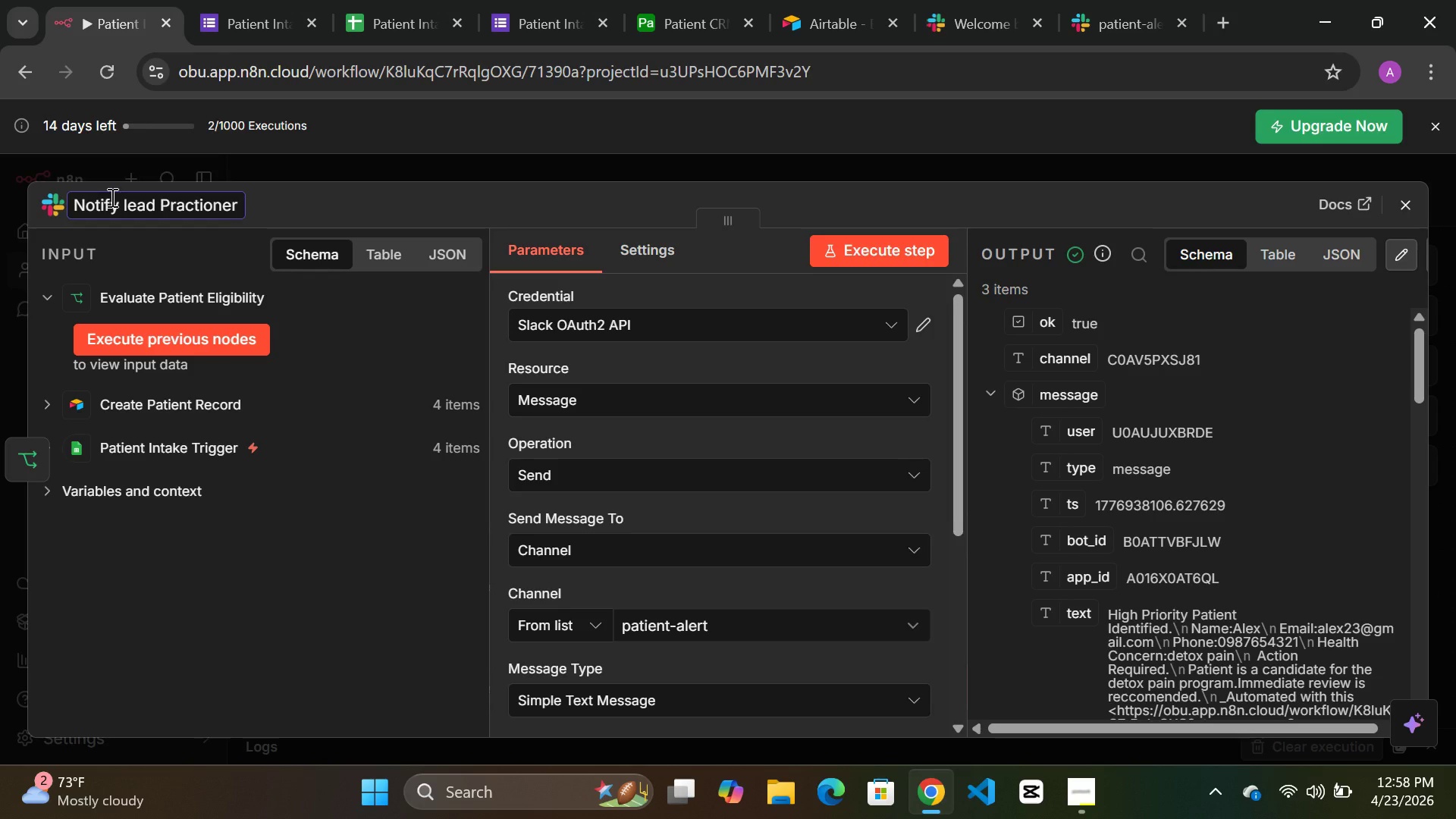 
hold_key(key=E, duration=0.36)
 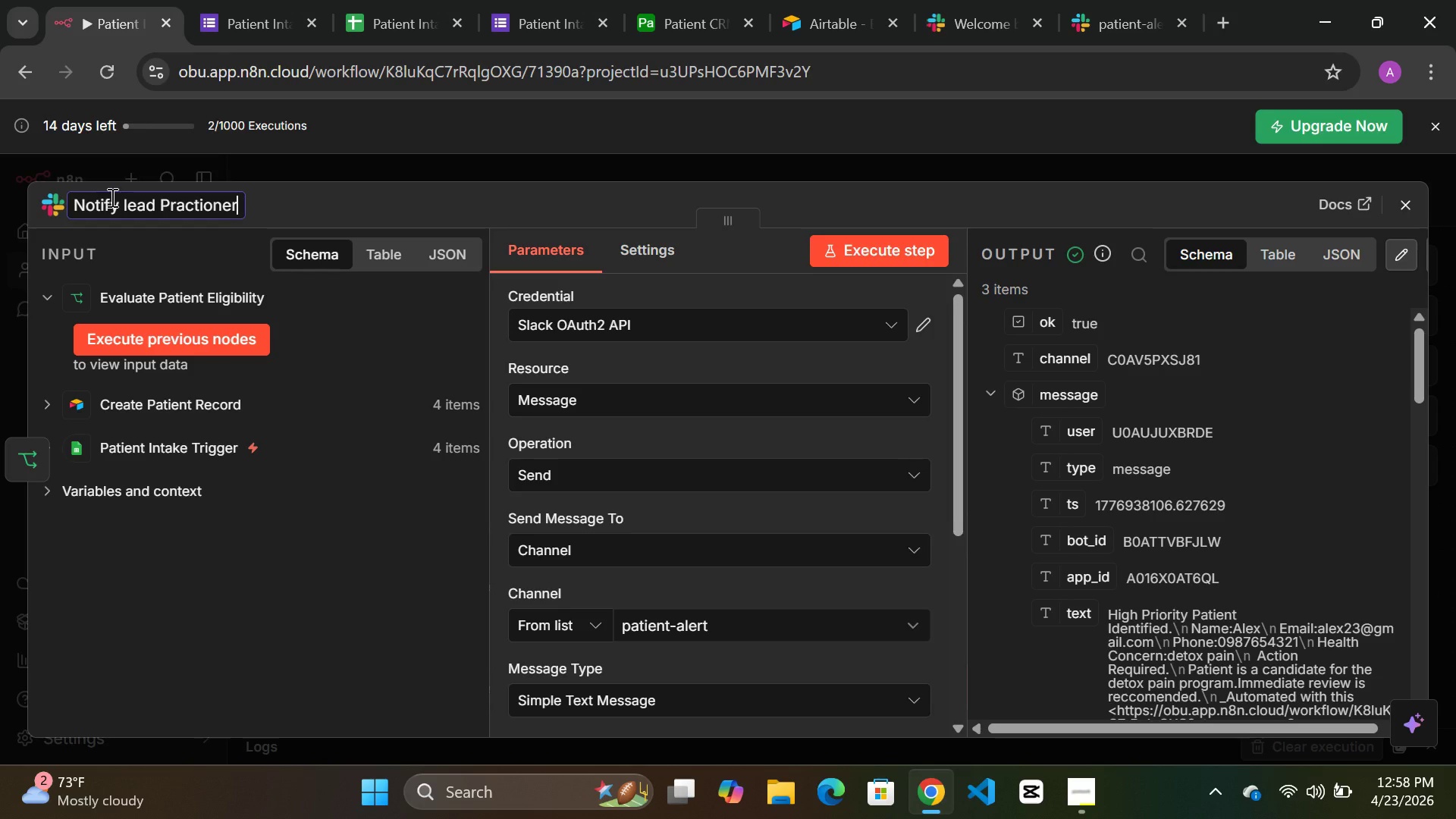 
scroll: coordinate [111, 197], scroll_direction: up, amount: 2.0
 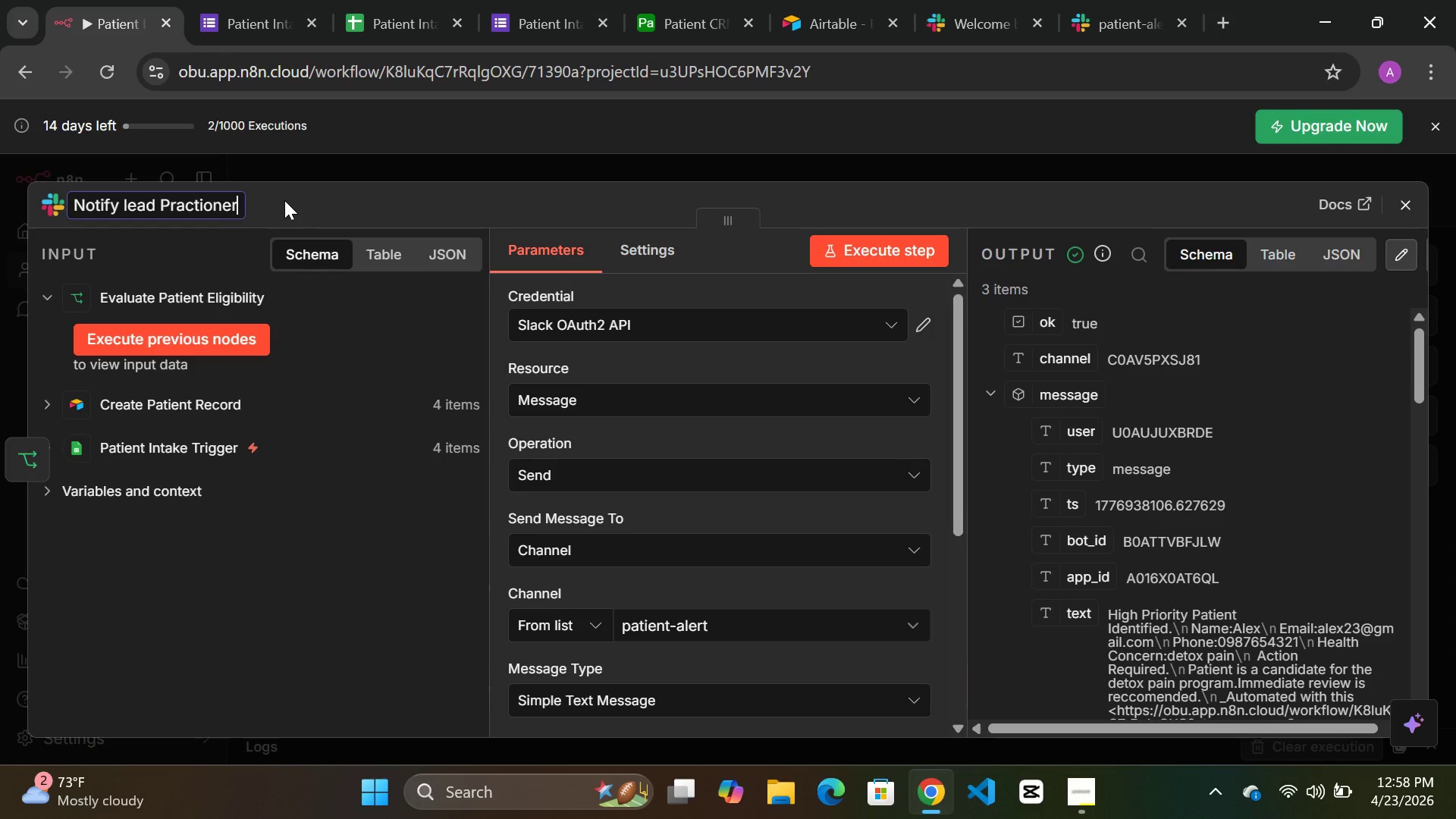 
left_click([284, 200])
 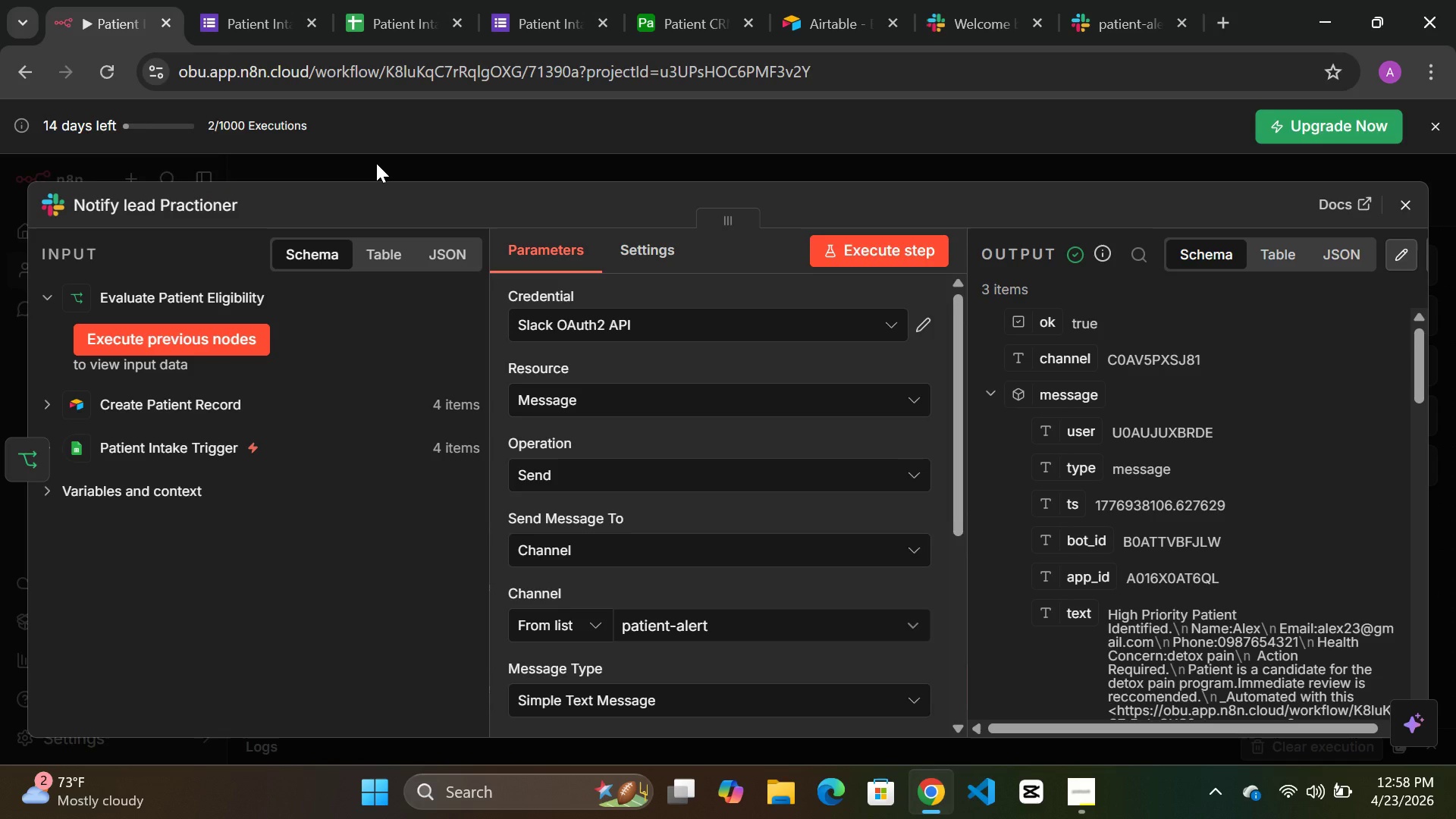 
left_click([376, 163])
 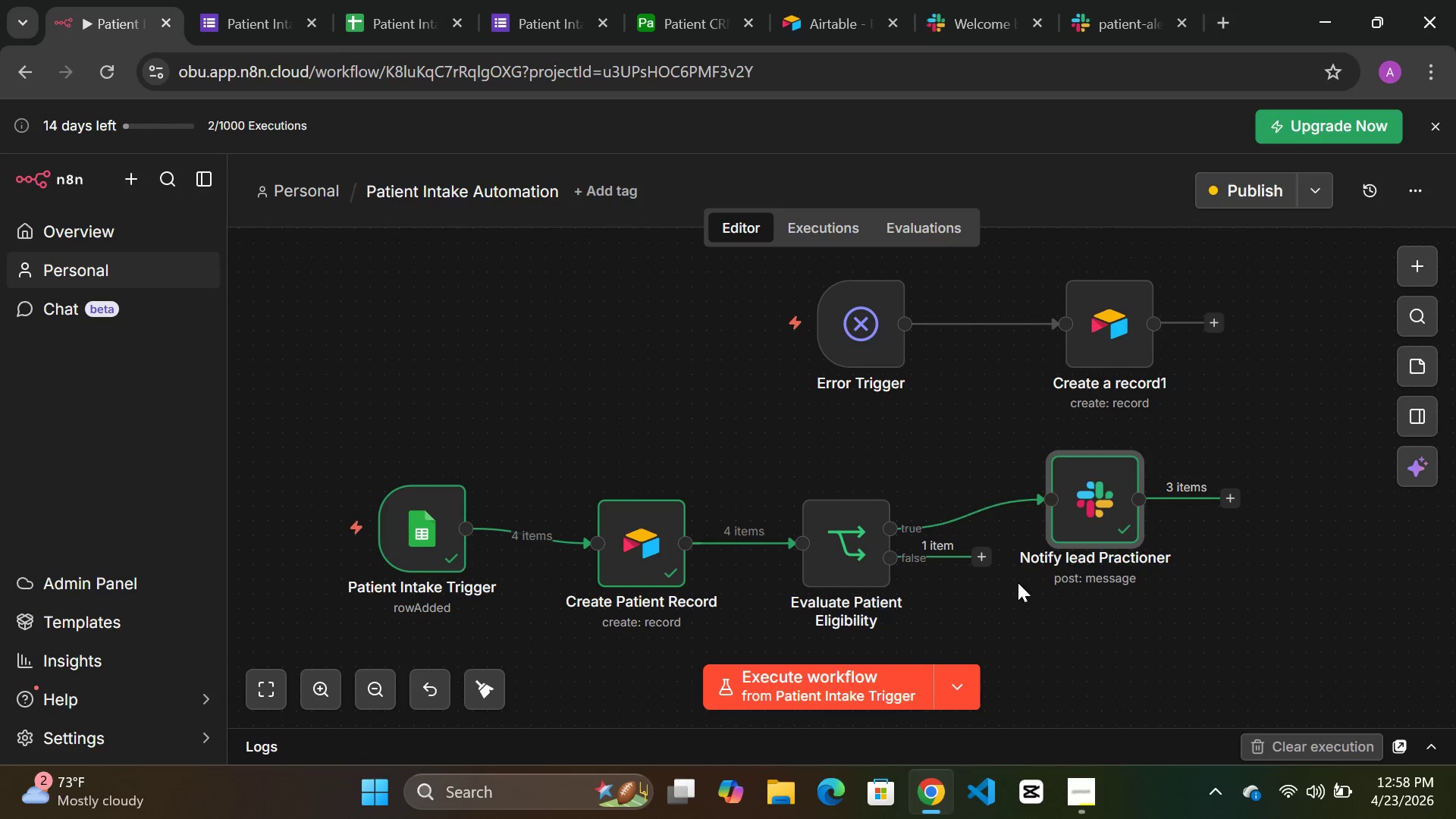 
wait(5.86)
 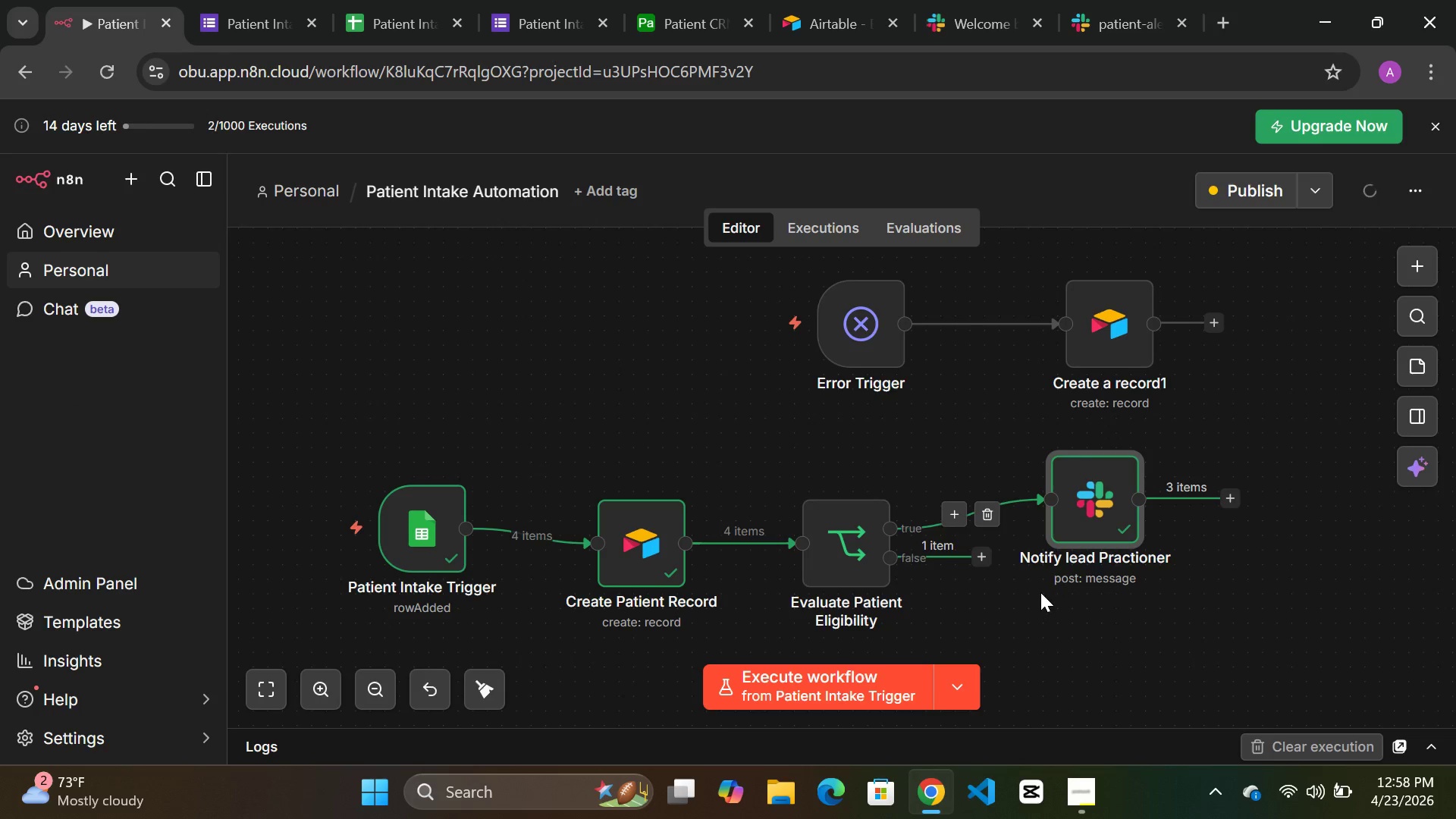 
left_click([872, 378])
 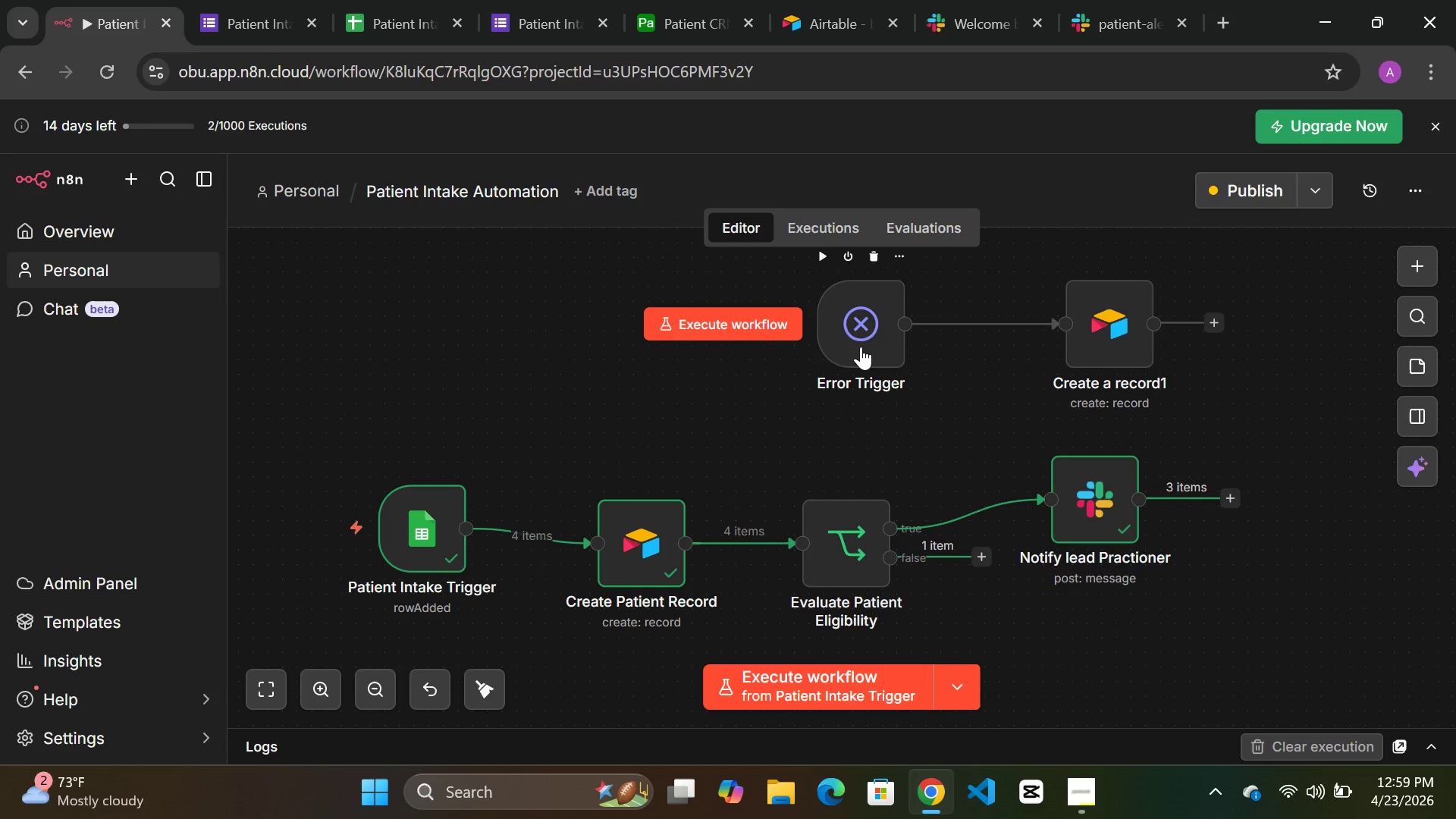 
double_click([861, 347])
 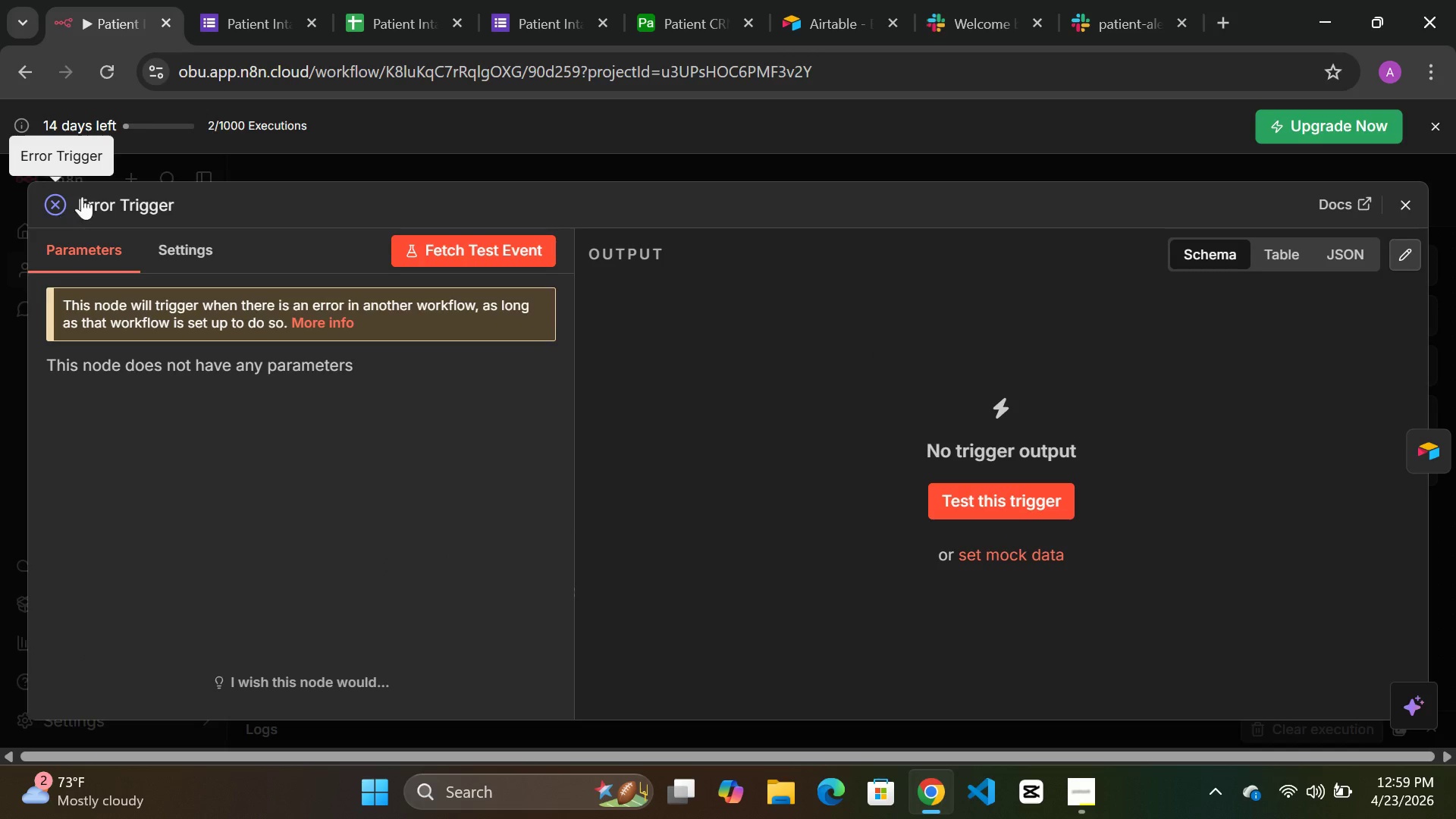 
left_click([116, 198])
 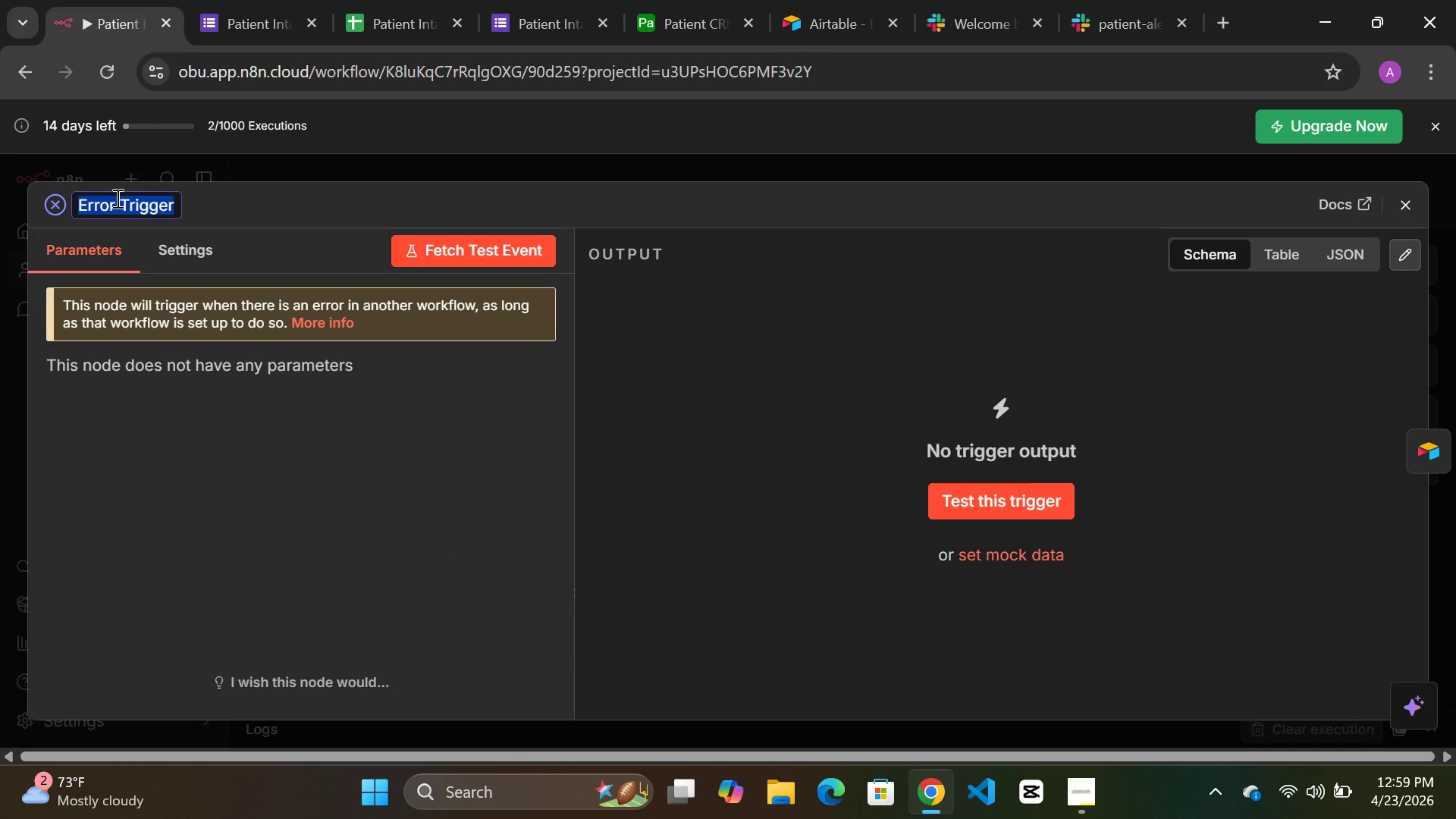 
type(Gloa)
key(Backspace)
type(bal Error cather)
key(Backspace)
key(Backspace)
key(Backspace)
type(ce)
key(Backspace)
type(her)
 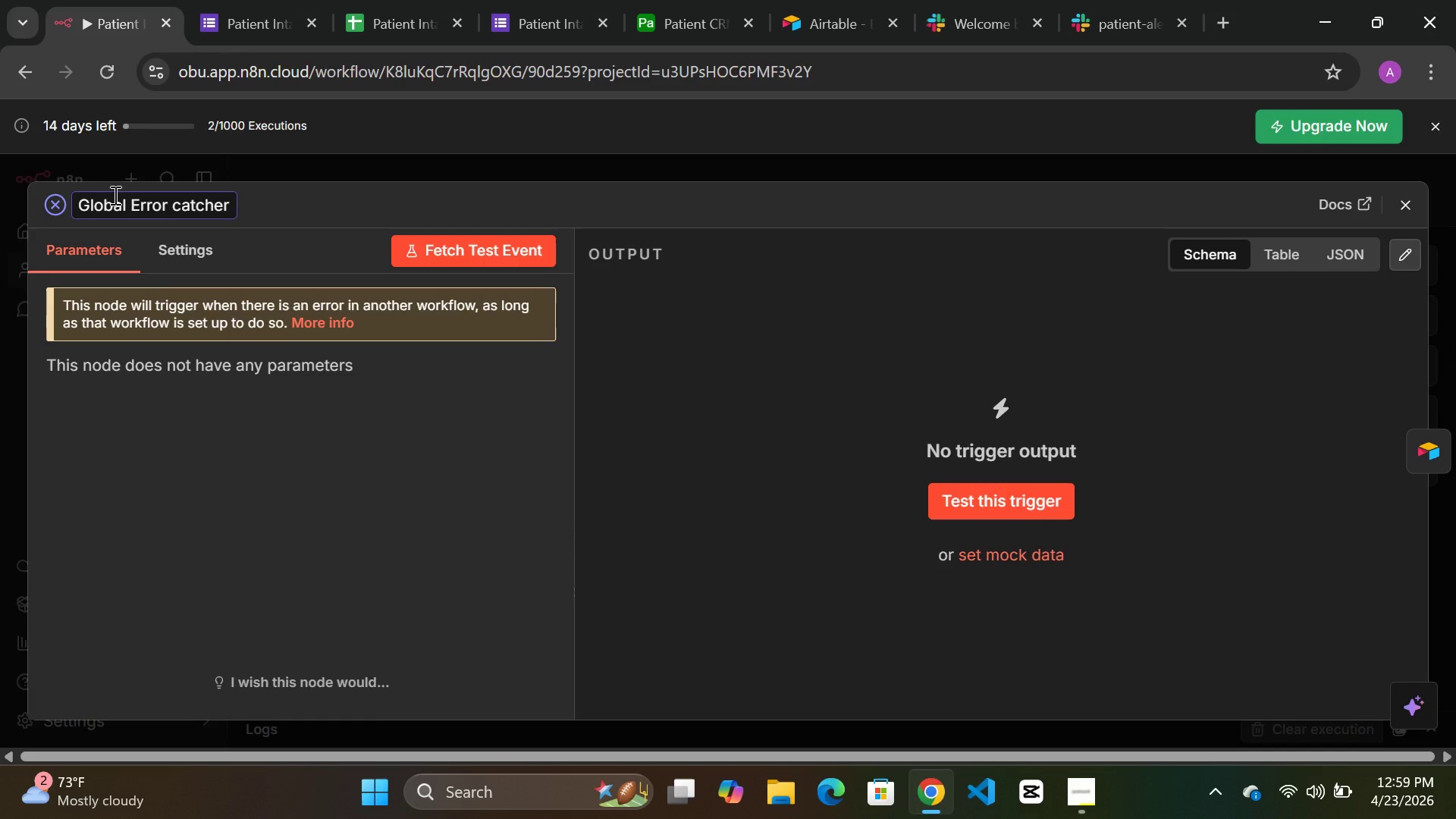 
left_click([339, 155])
 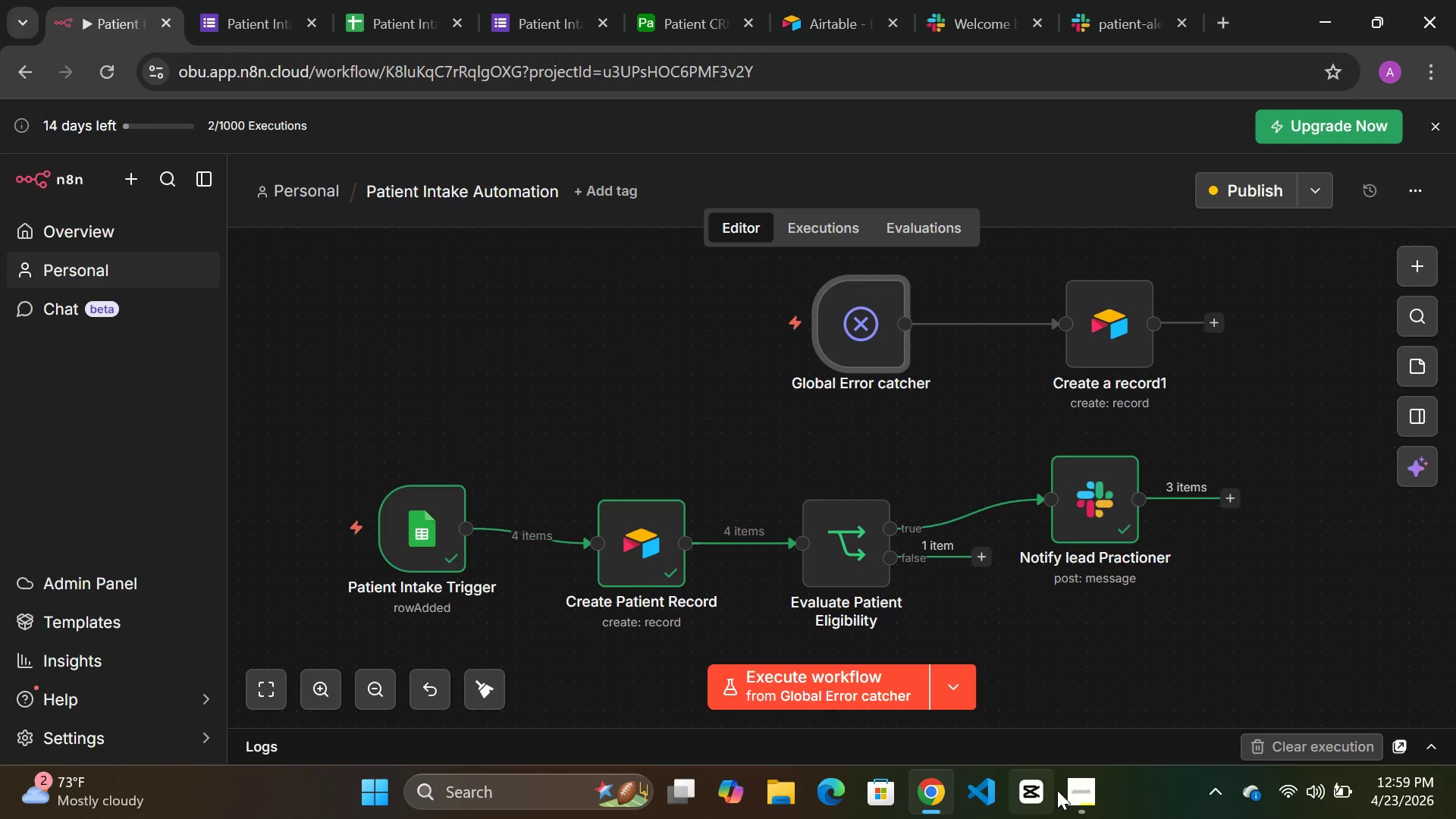 
left_click([1072, 795])